 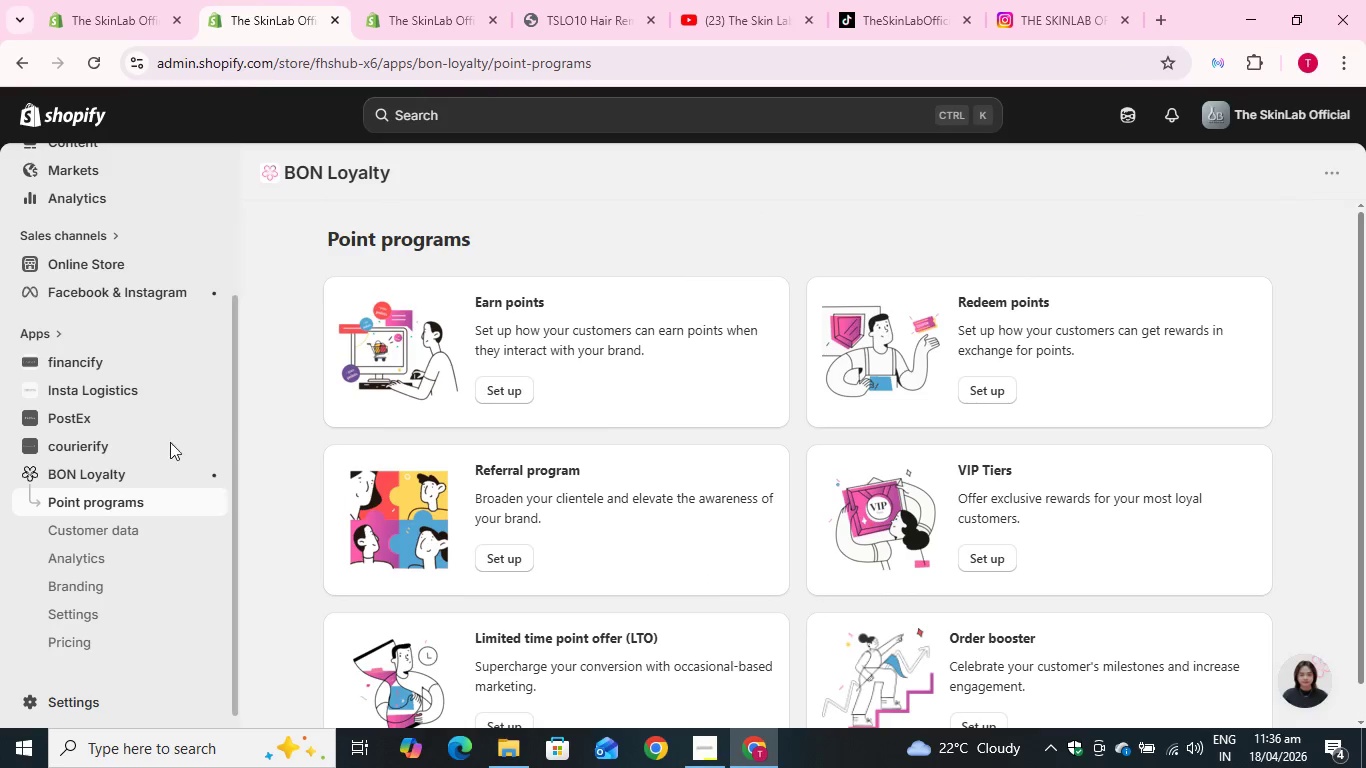 
left_click([127, 518])
 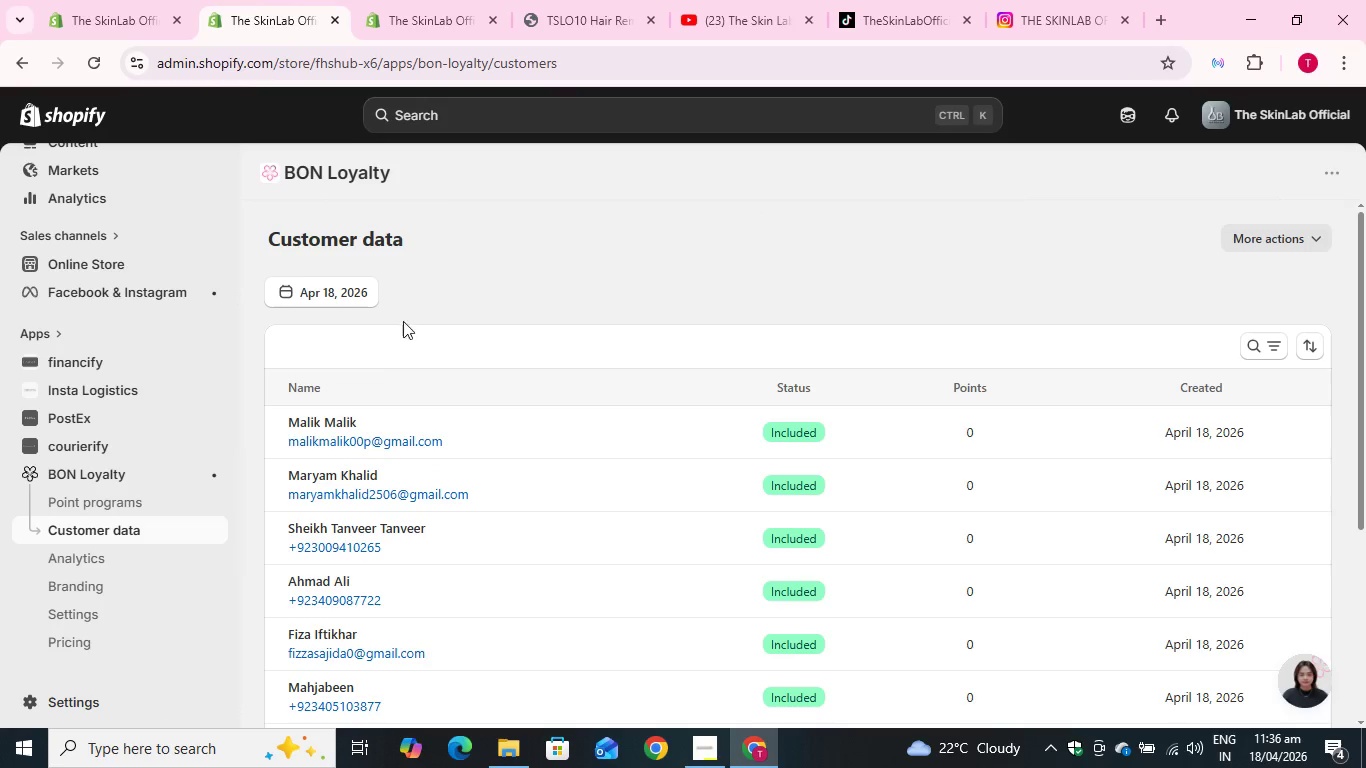 
scroll: coordinate [676, 489], scroll_direction: down, amount: 9.0
 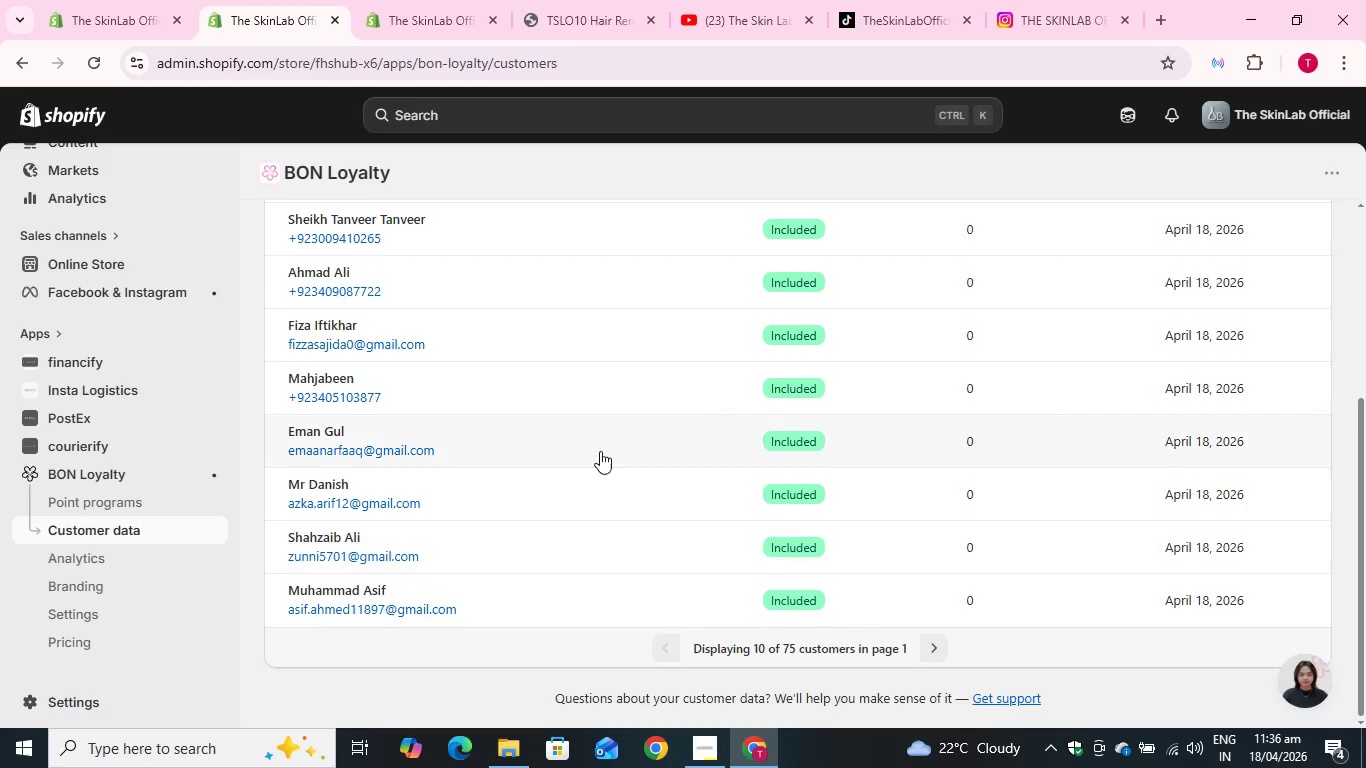 
scroll: coordinate [597, 441], scroll_direction: up, amount: 7.0
 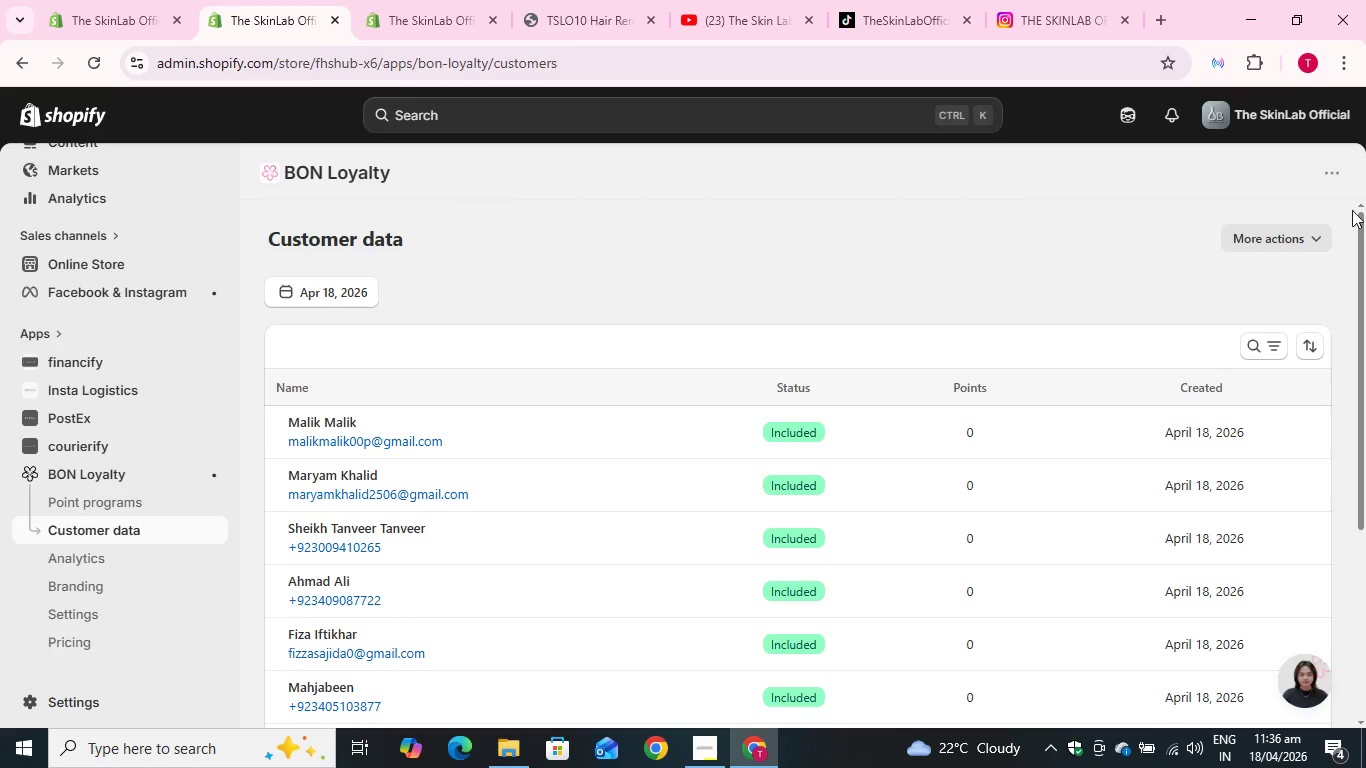 
left_click([1291, 238])
 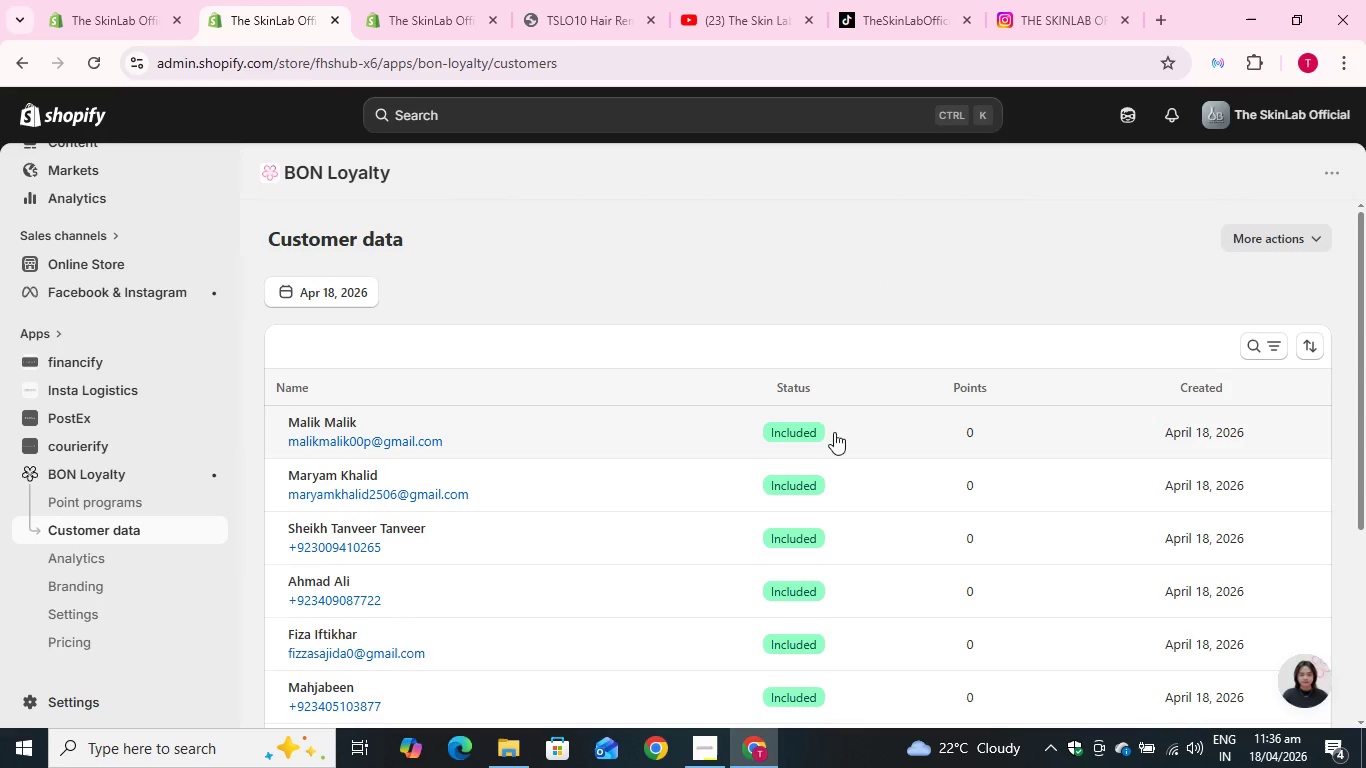 
wait(5.86)
 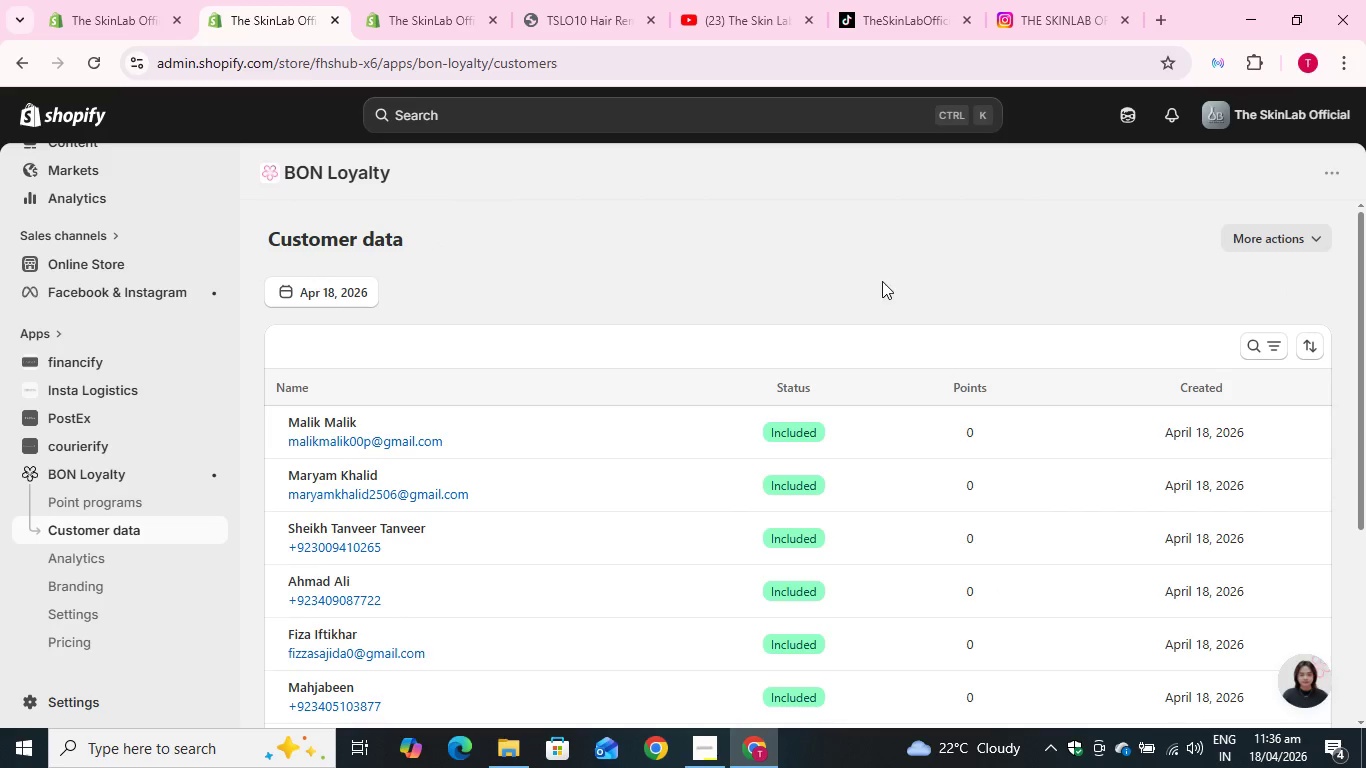 
scroll: coordinate [651, 490], scroll_direction: down, amount: 6.0
 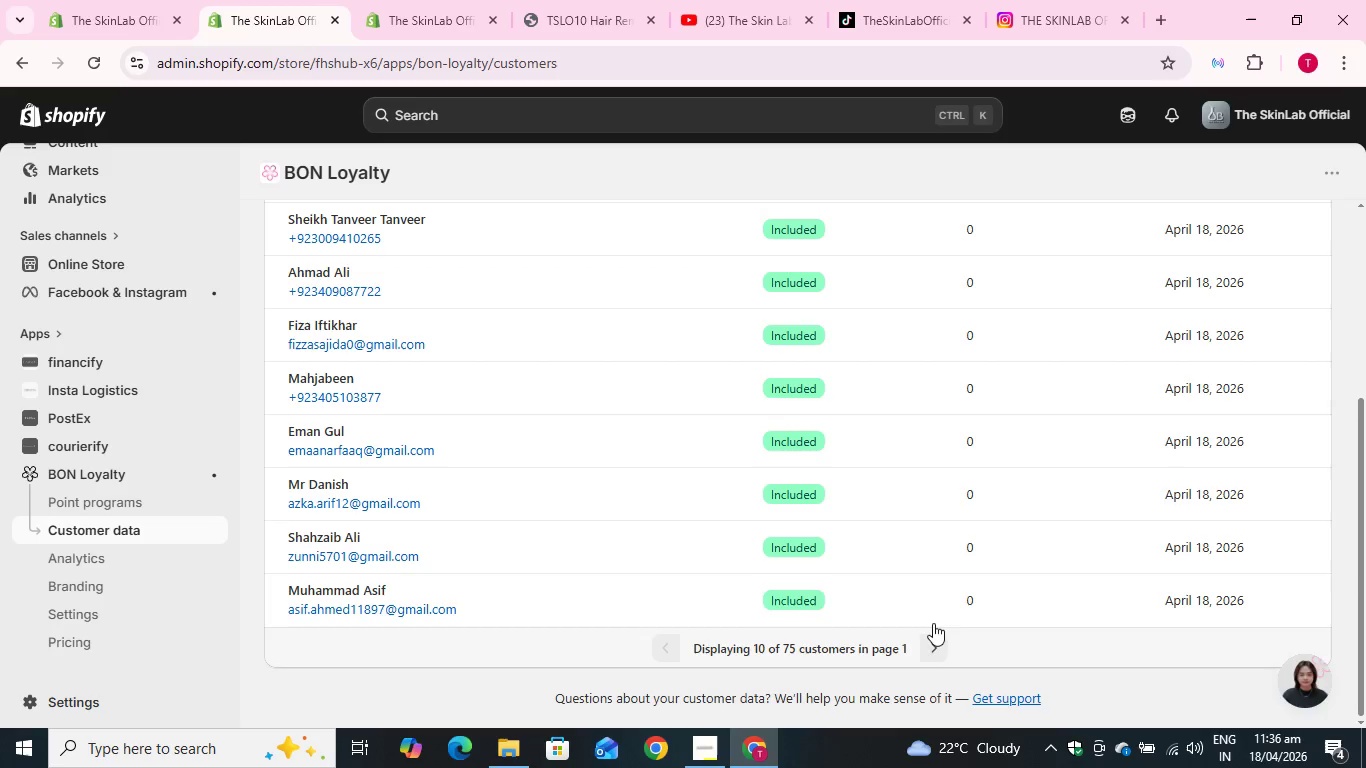 
scroll: coordinate [623, 367], scroll_direction: up, amount: 7.0
 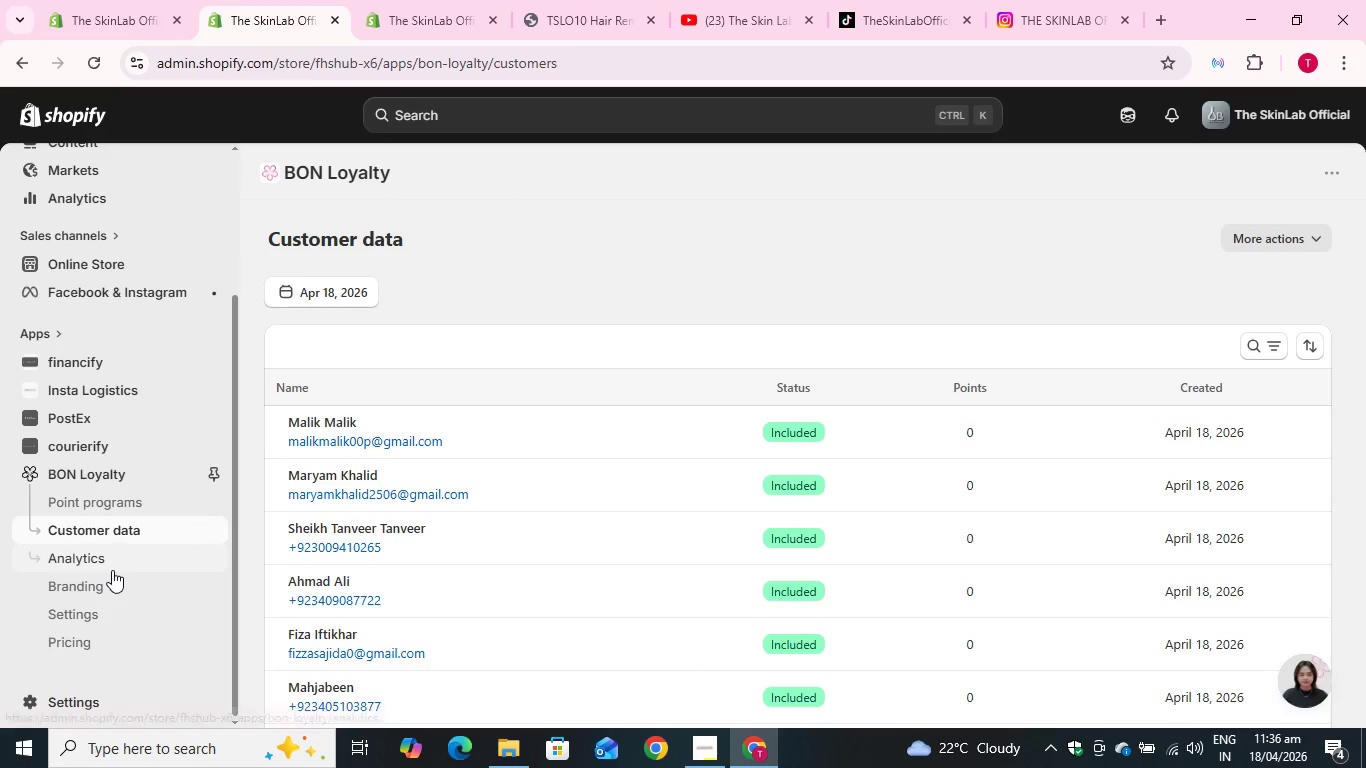 
left_click([106, 495])
 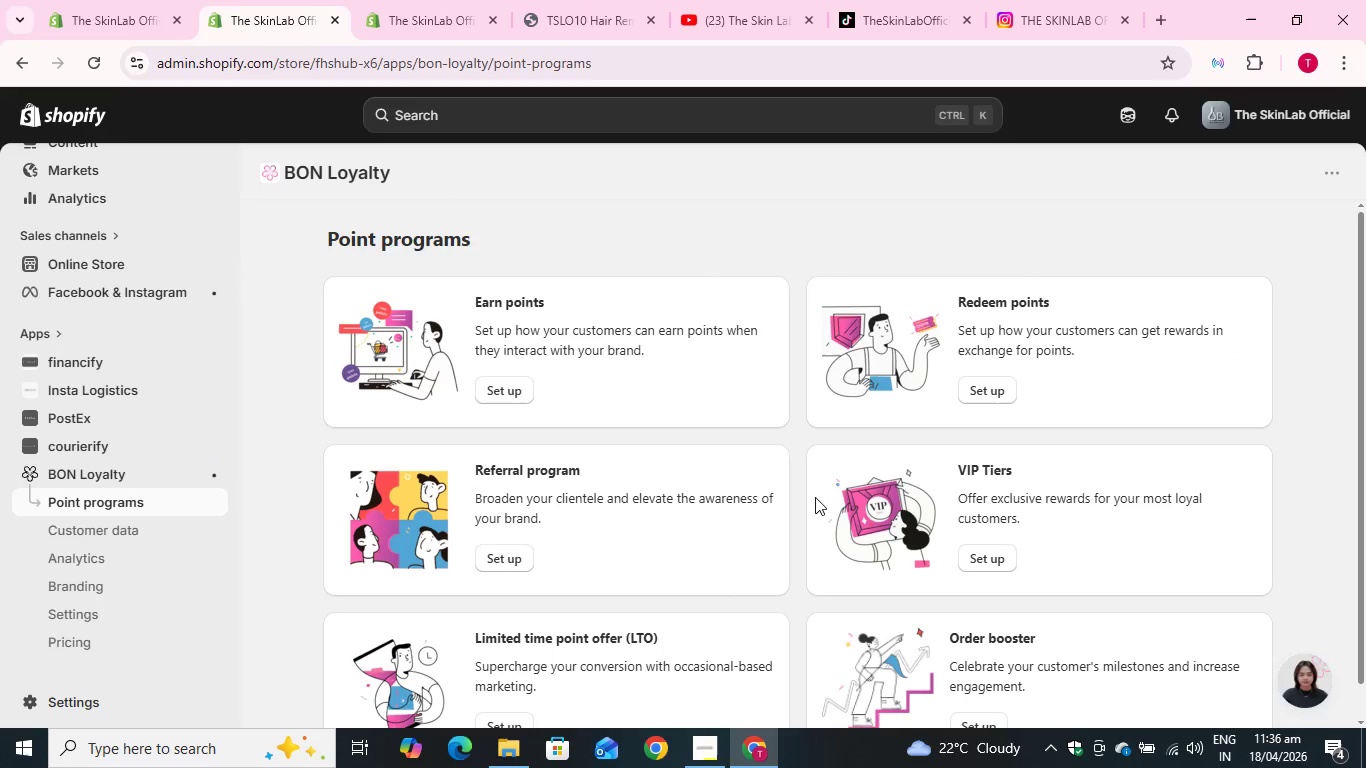 
scroll: coordinate [541, 523], scroll_direction: down, amount: 2.0
 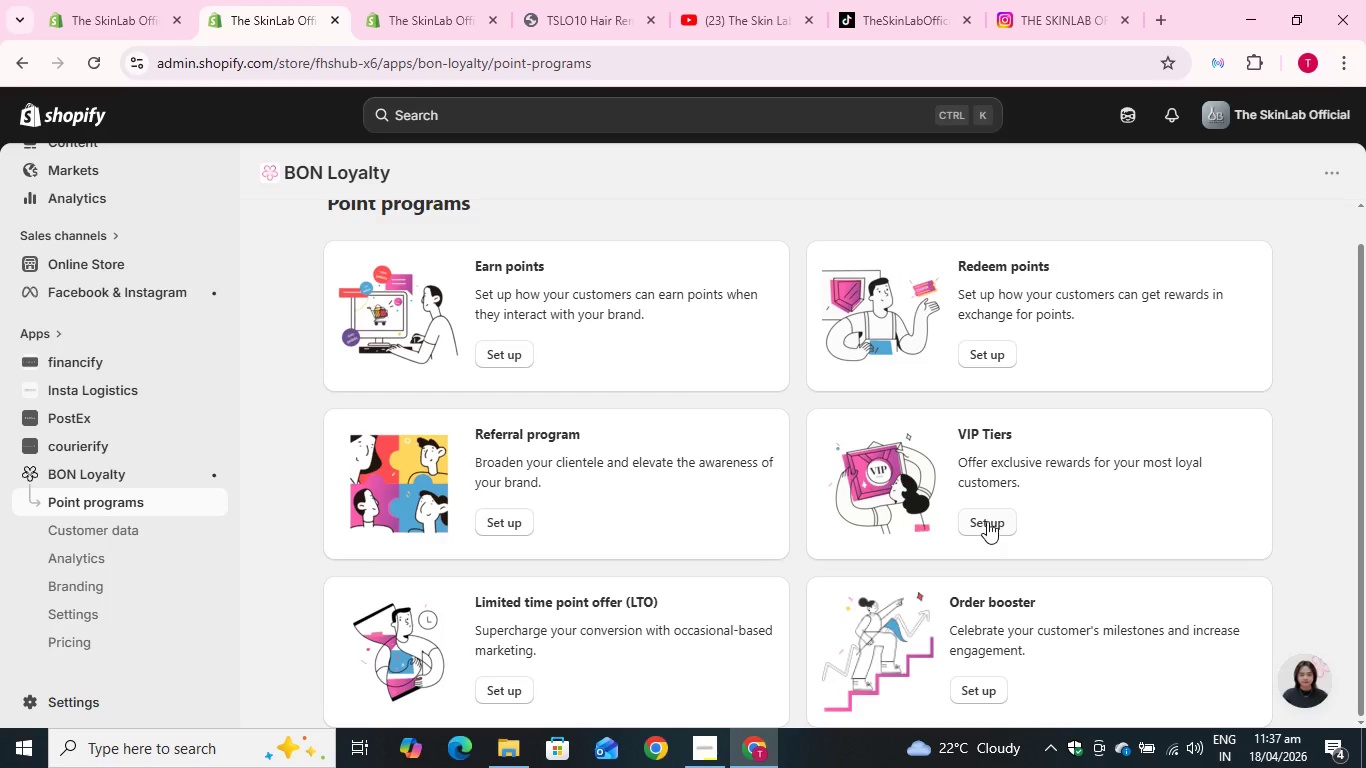 
left_click([981, 527])
 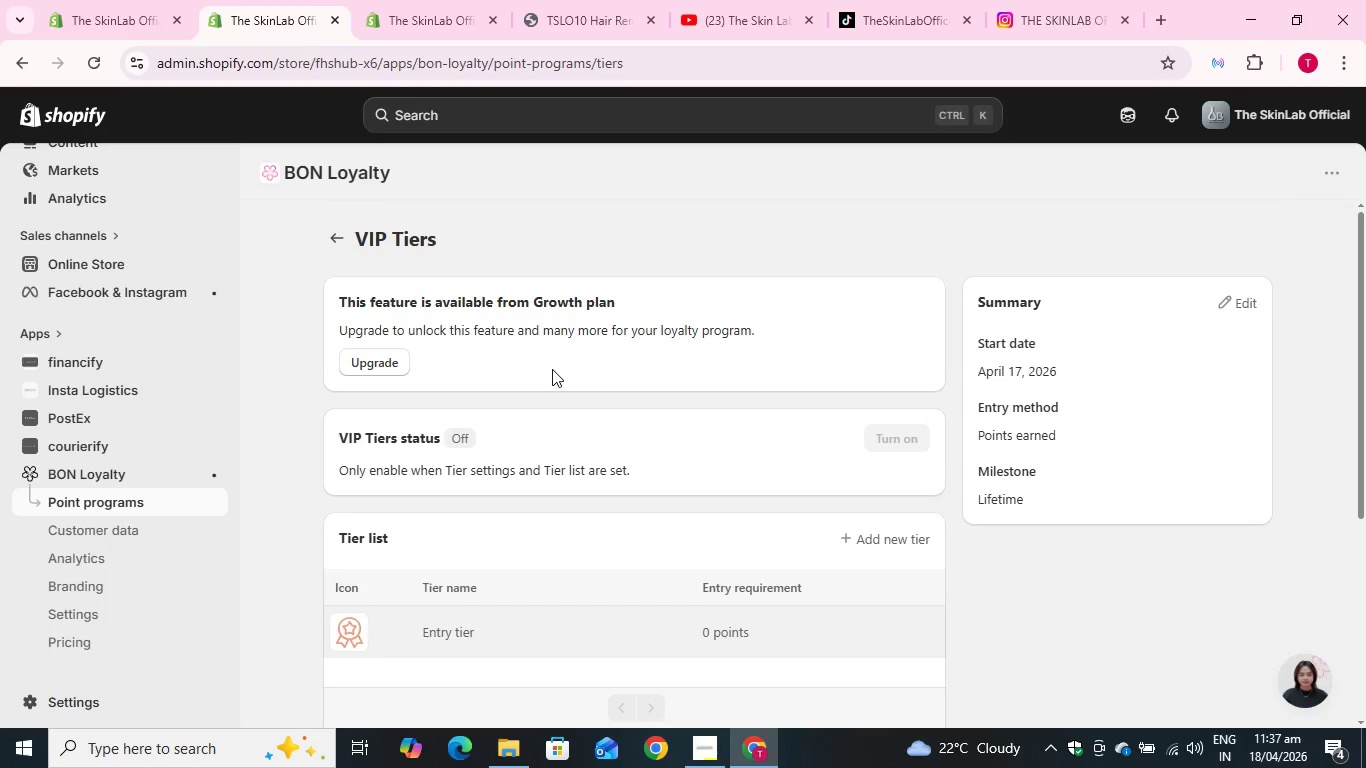 
scroll: coordinate [551, 385], scroll_direction: down, amount: 5.0
 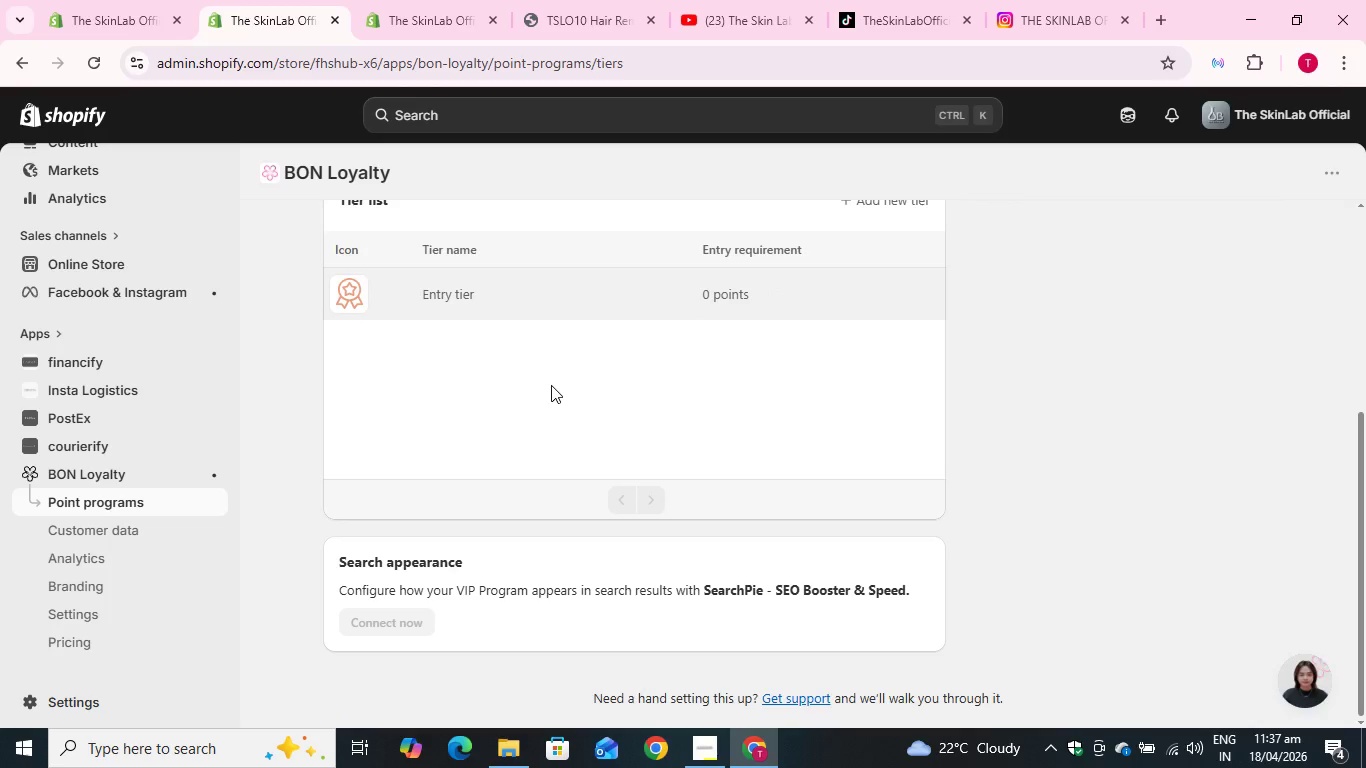 
scroll: coordinate [551, 384], scroll_direction: up, amount: 5.0
 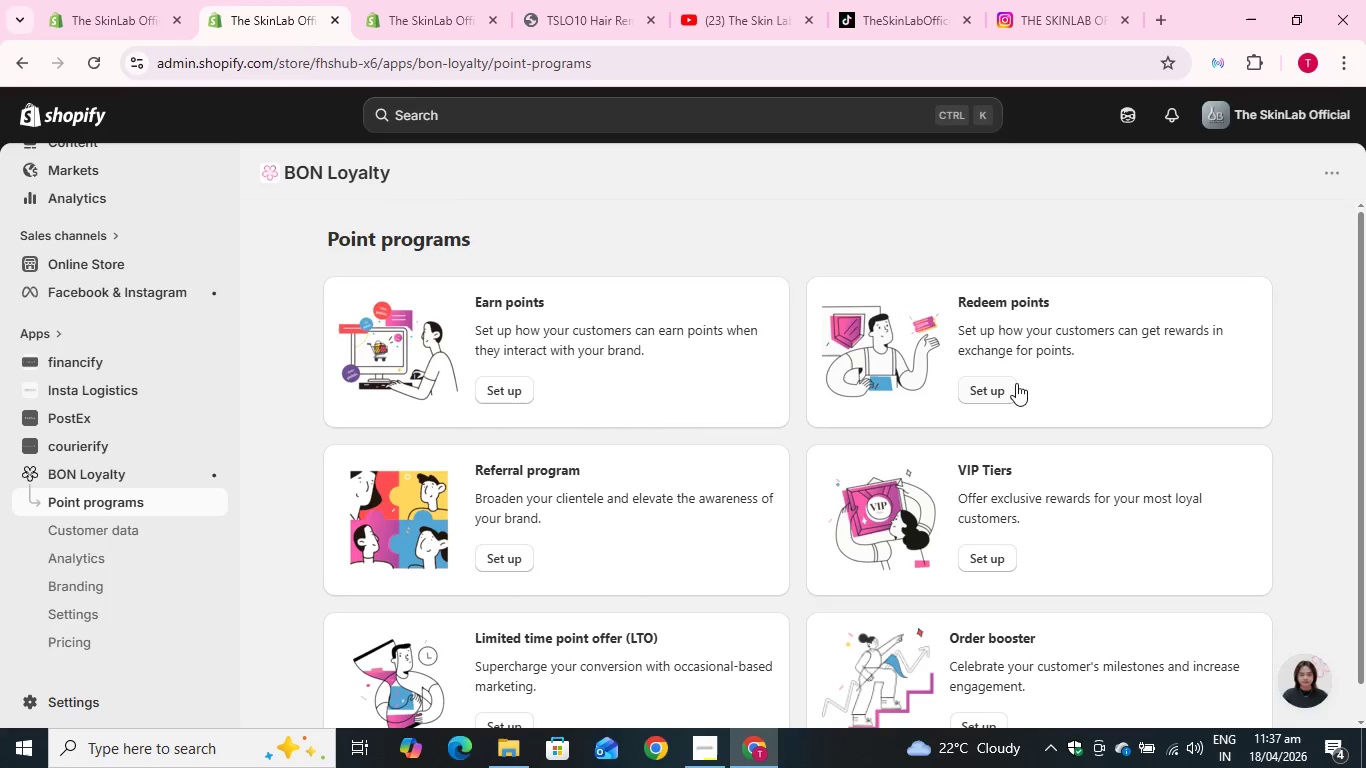 
wait(5.02)
 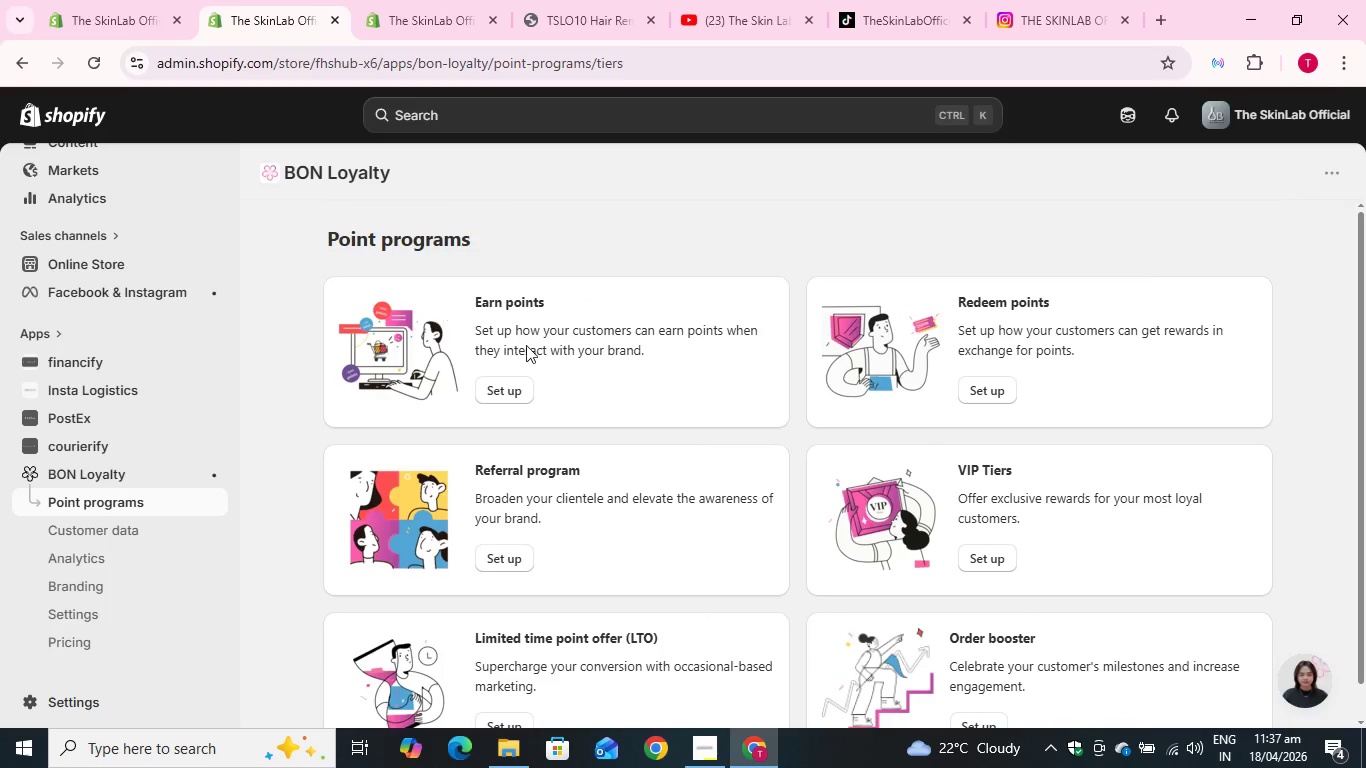 
left_click([489, 385])
 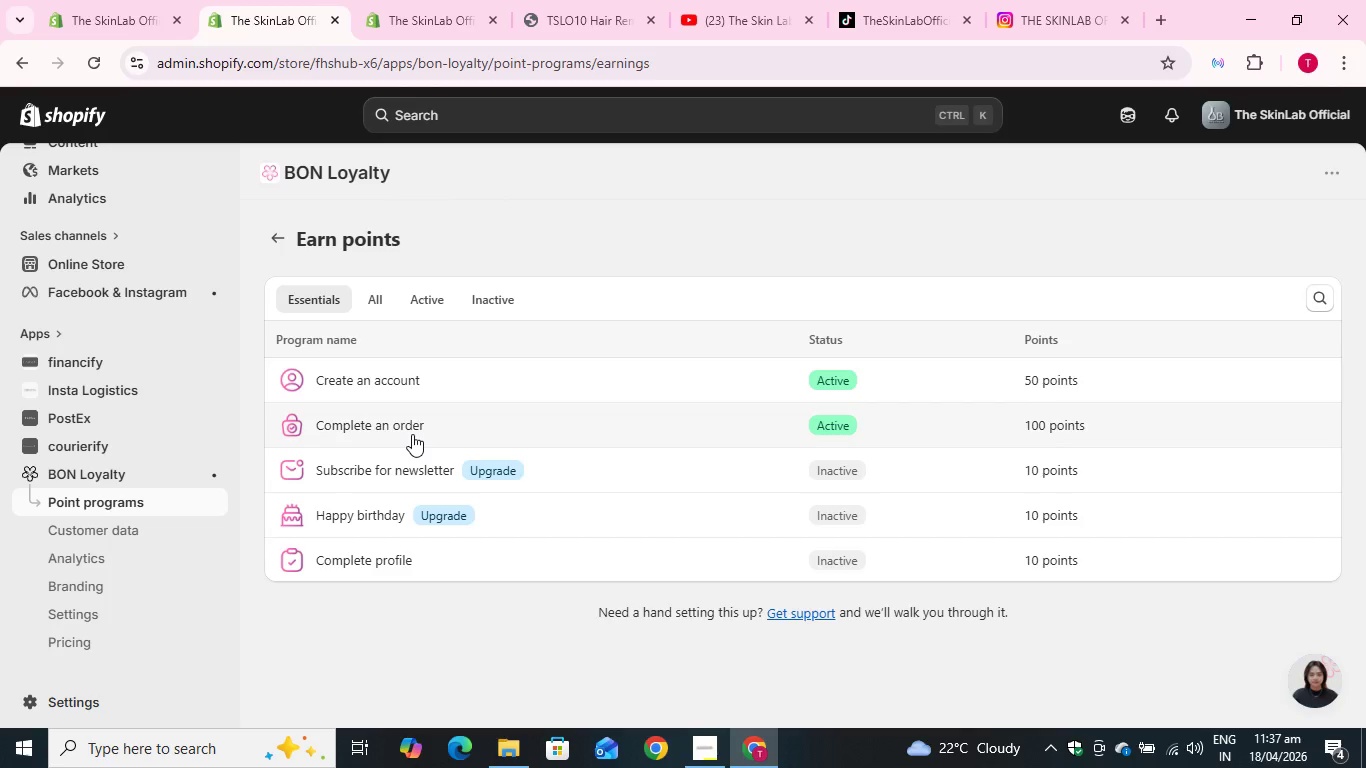 
left_click([385, 555])
 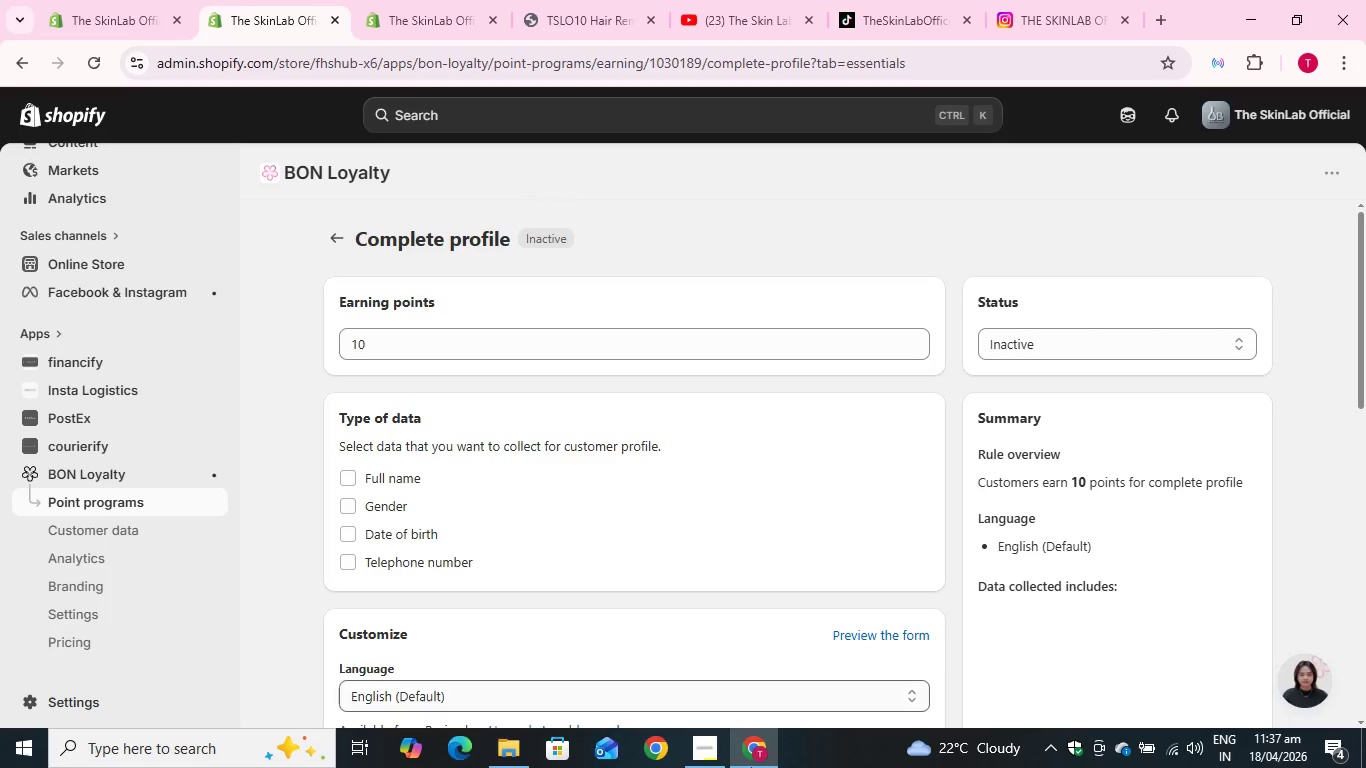 
left_click([706, 733])